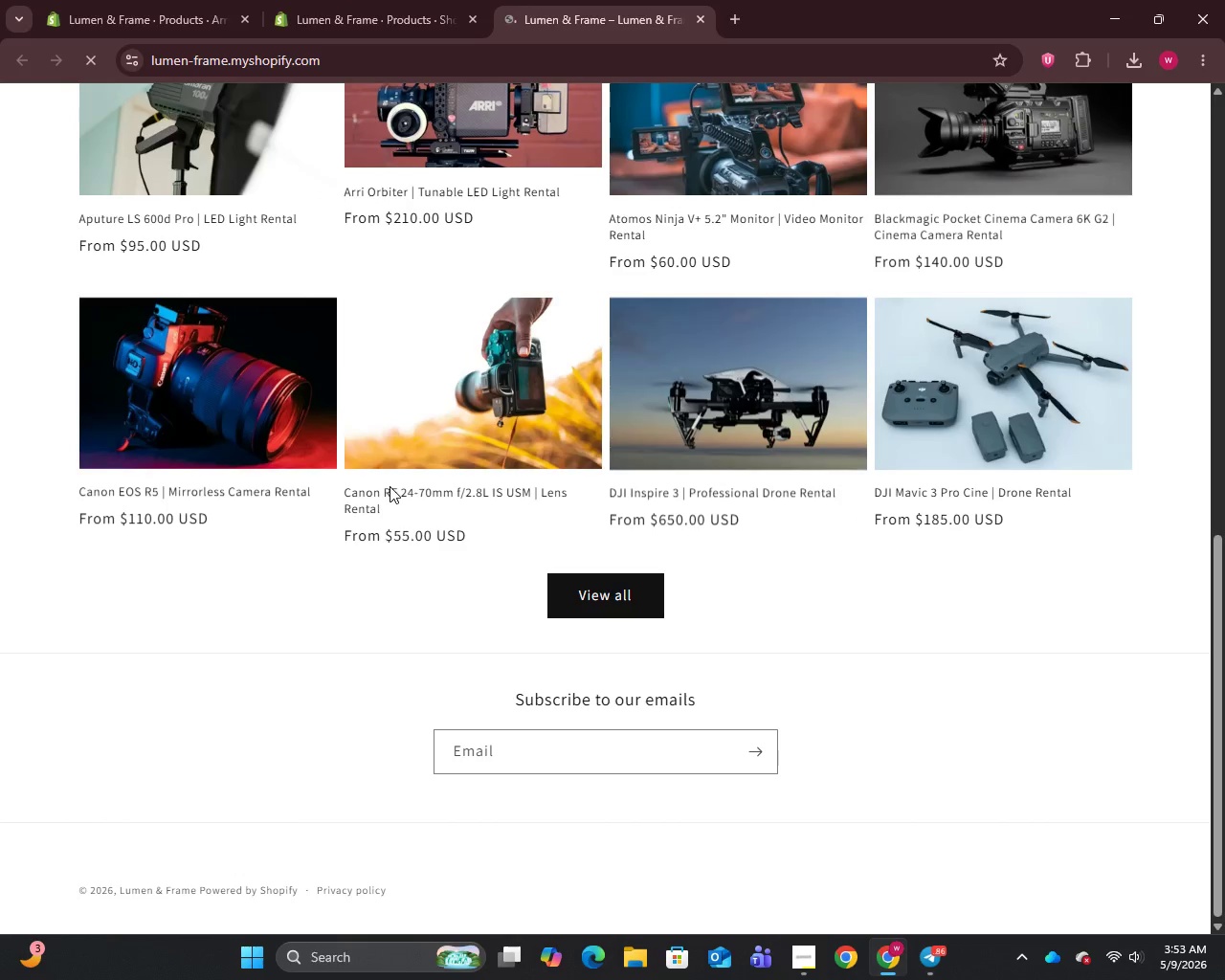 
scroll: coordinate [390, 486], scroll_direction: up, amount: 12.0
 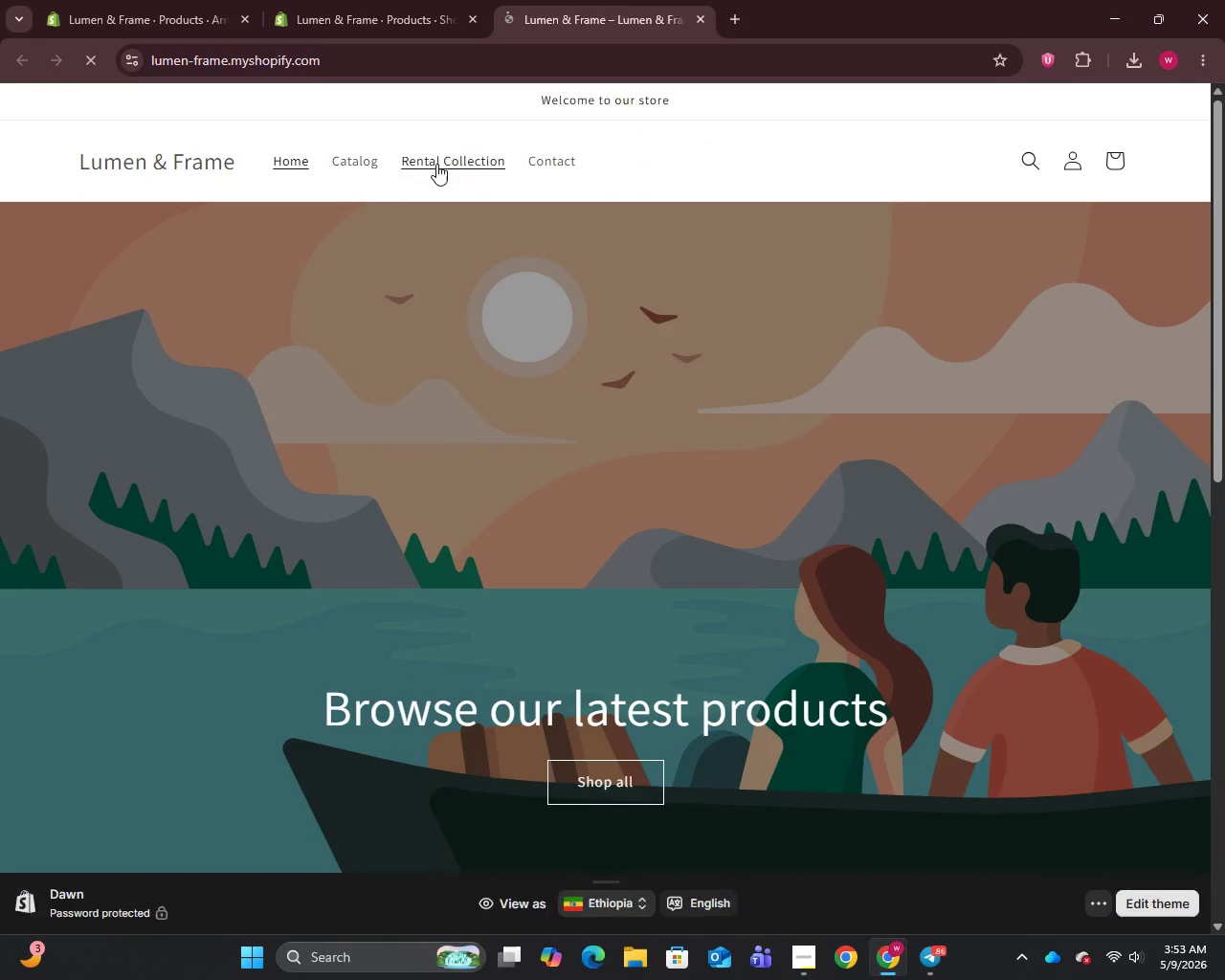 